 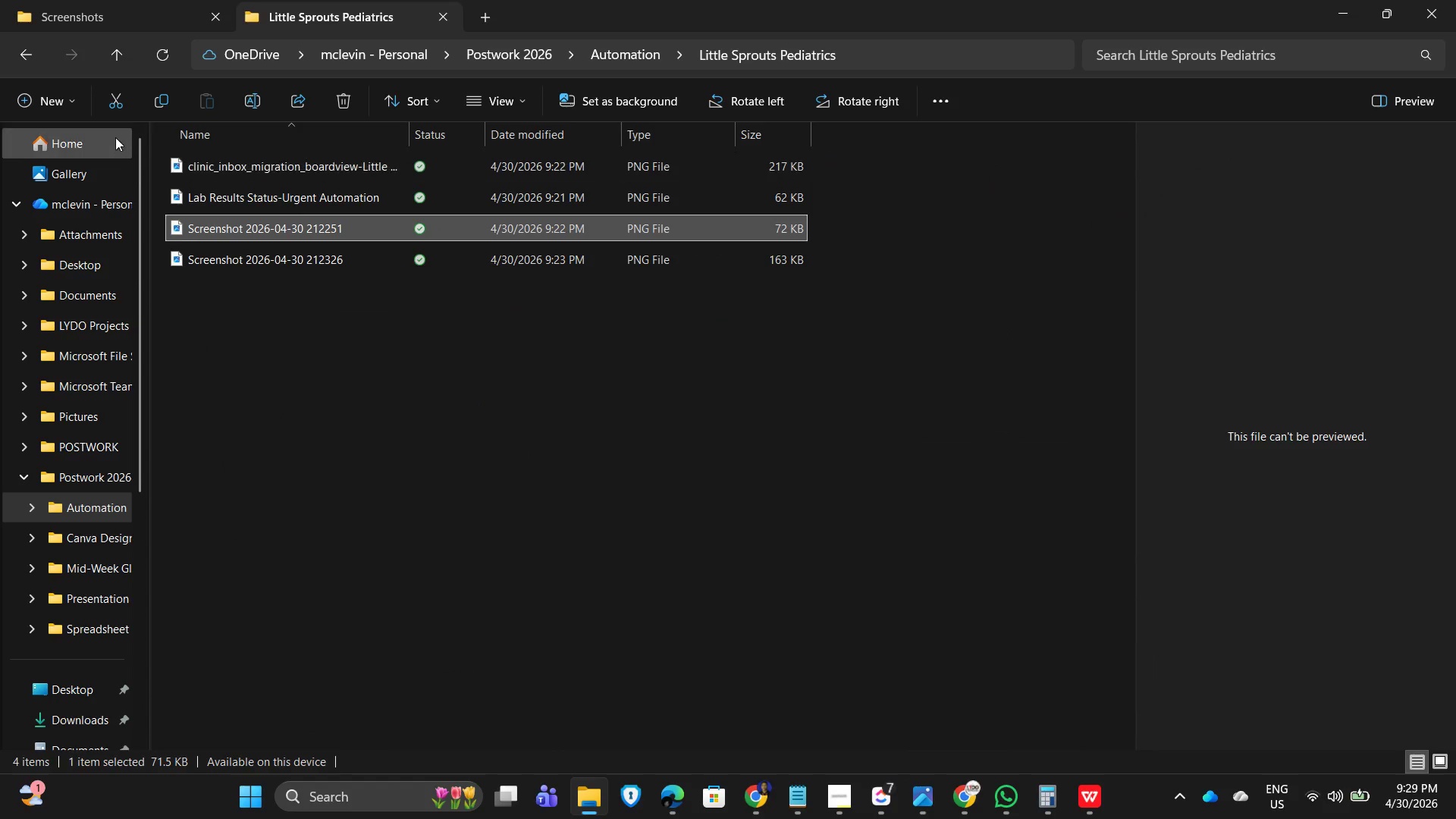 
left_click([245, 99])
 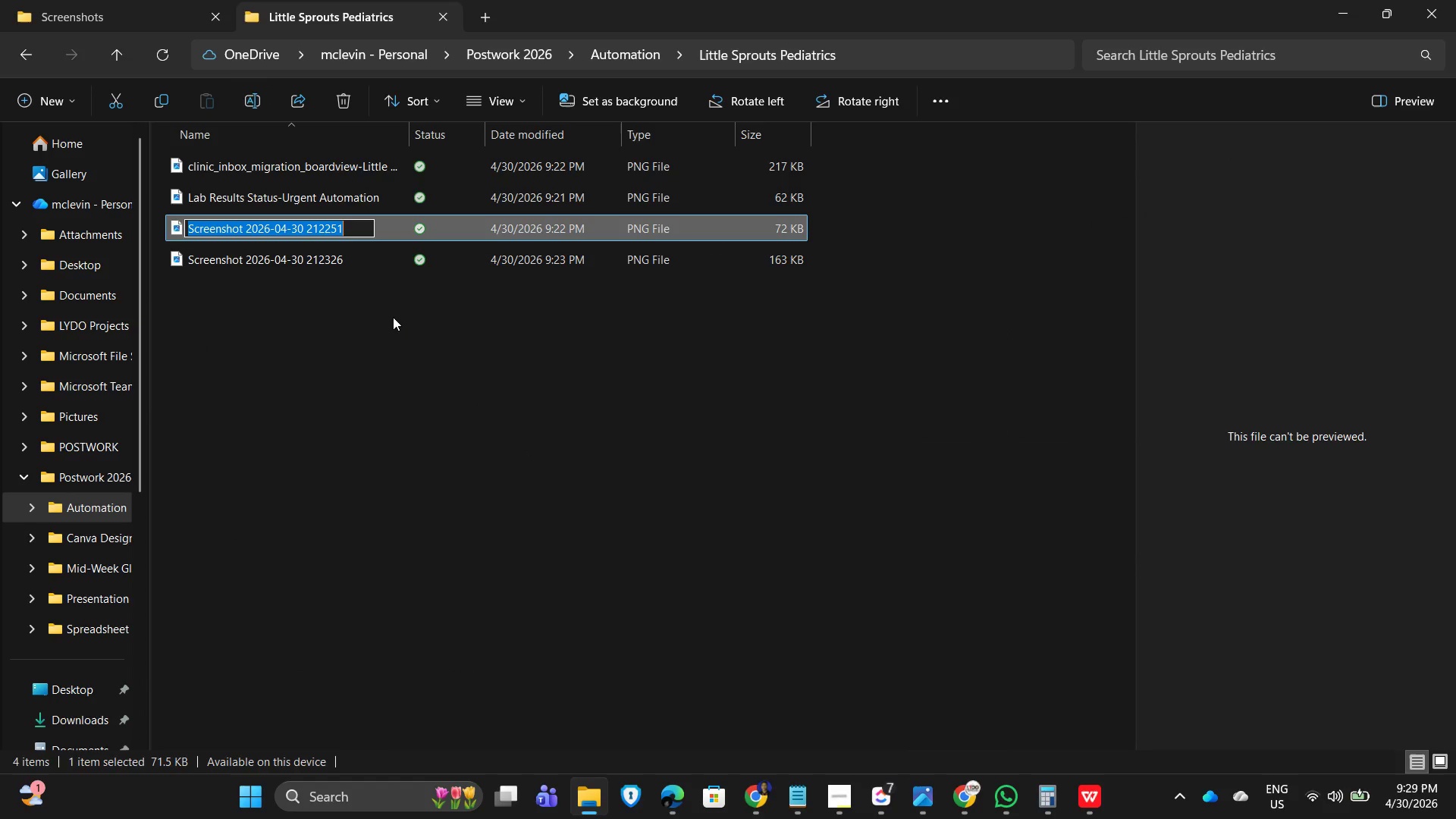 
type(Custom Field oc)
key(Backspace)
key(Backspace)
type(Configuration)
 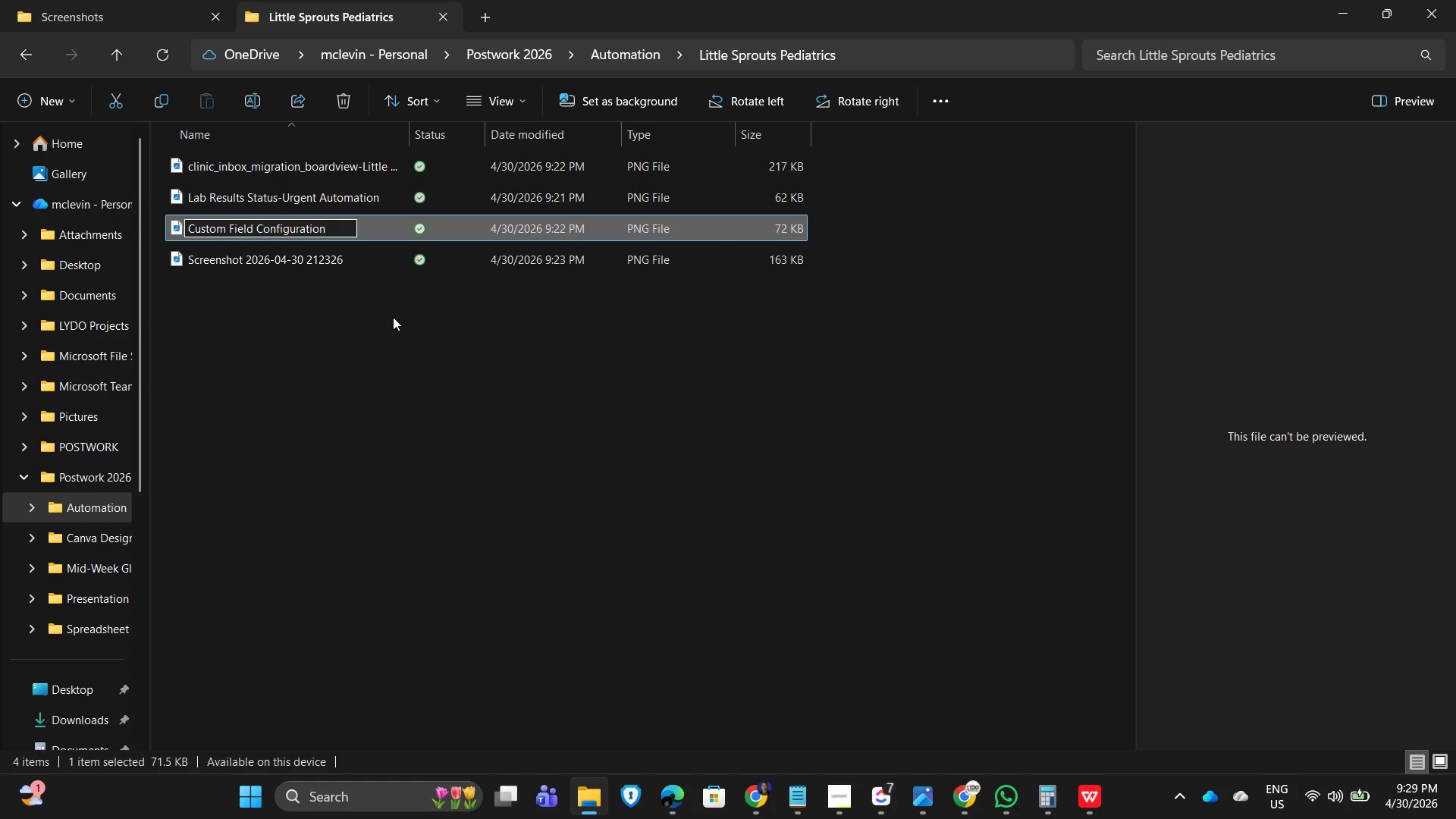 
 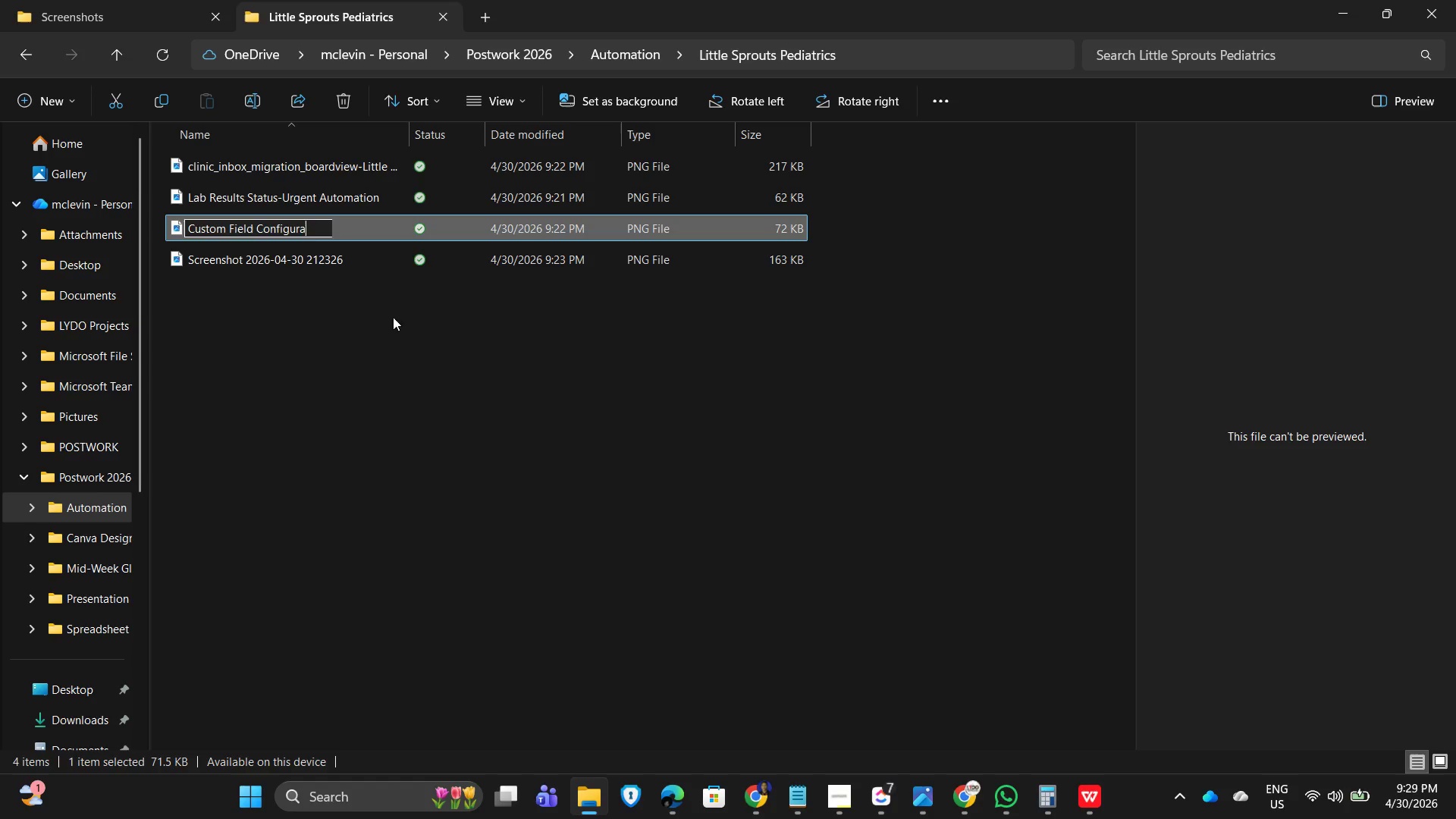 
key(Enter)
 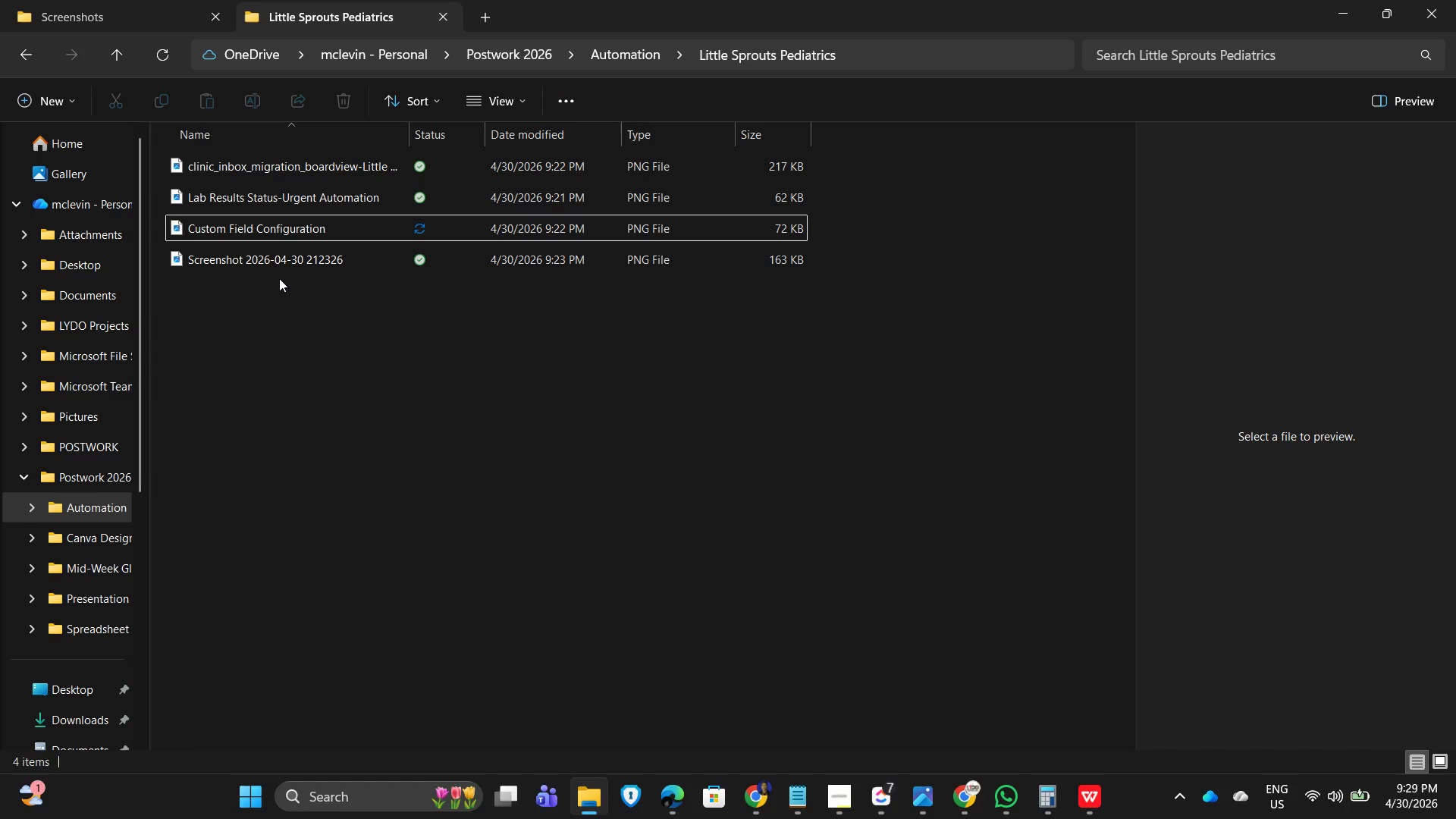 
double_click([275, 259])
 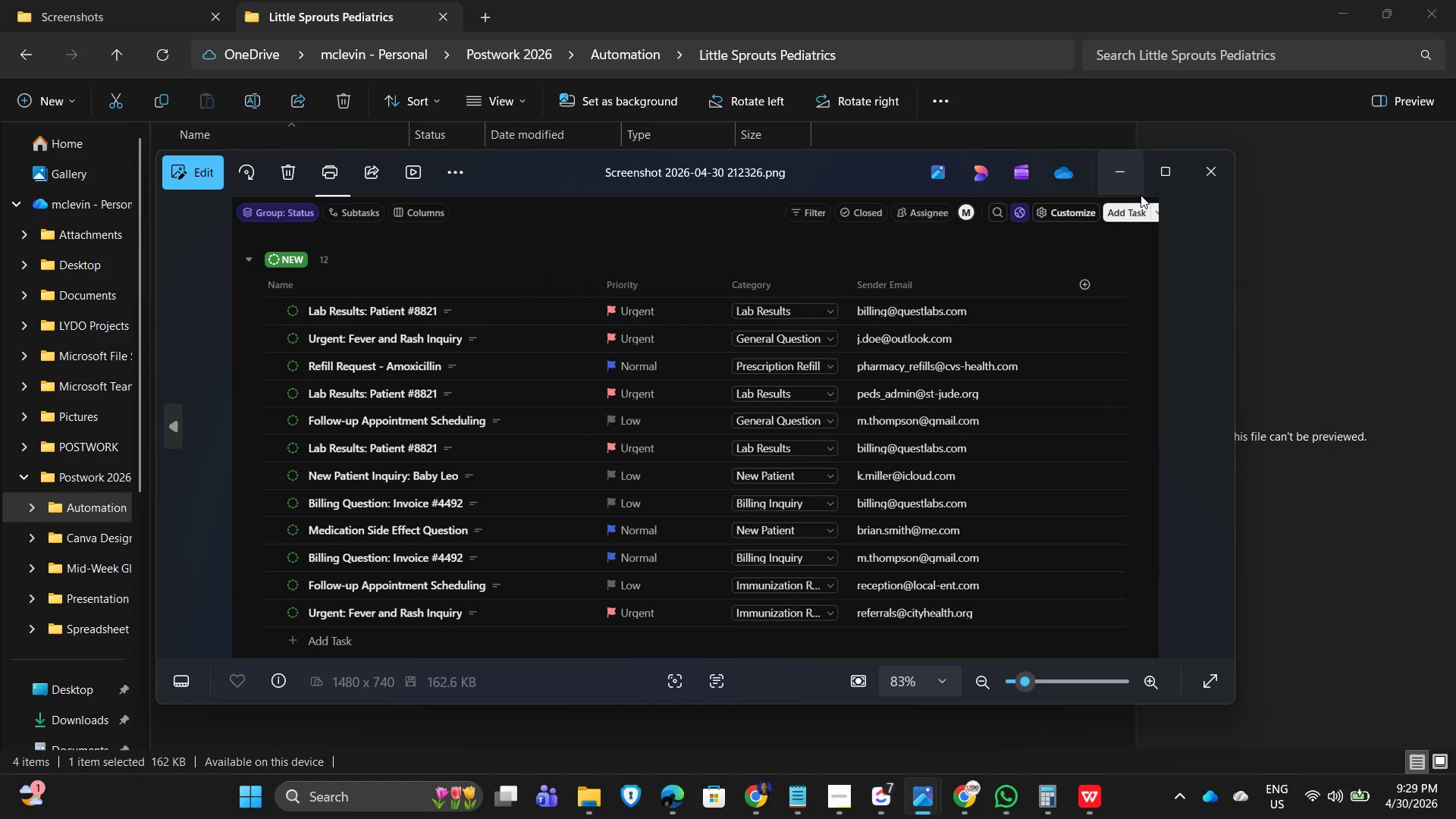 
left_click([1199, 173])
 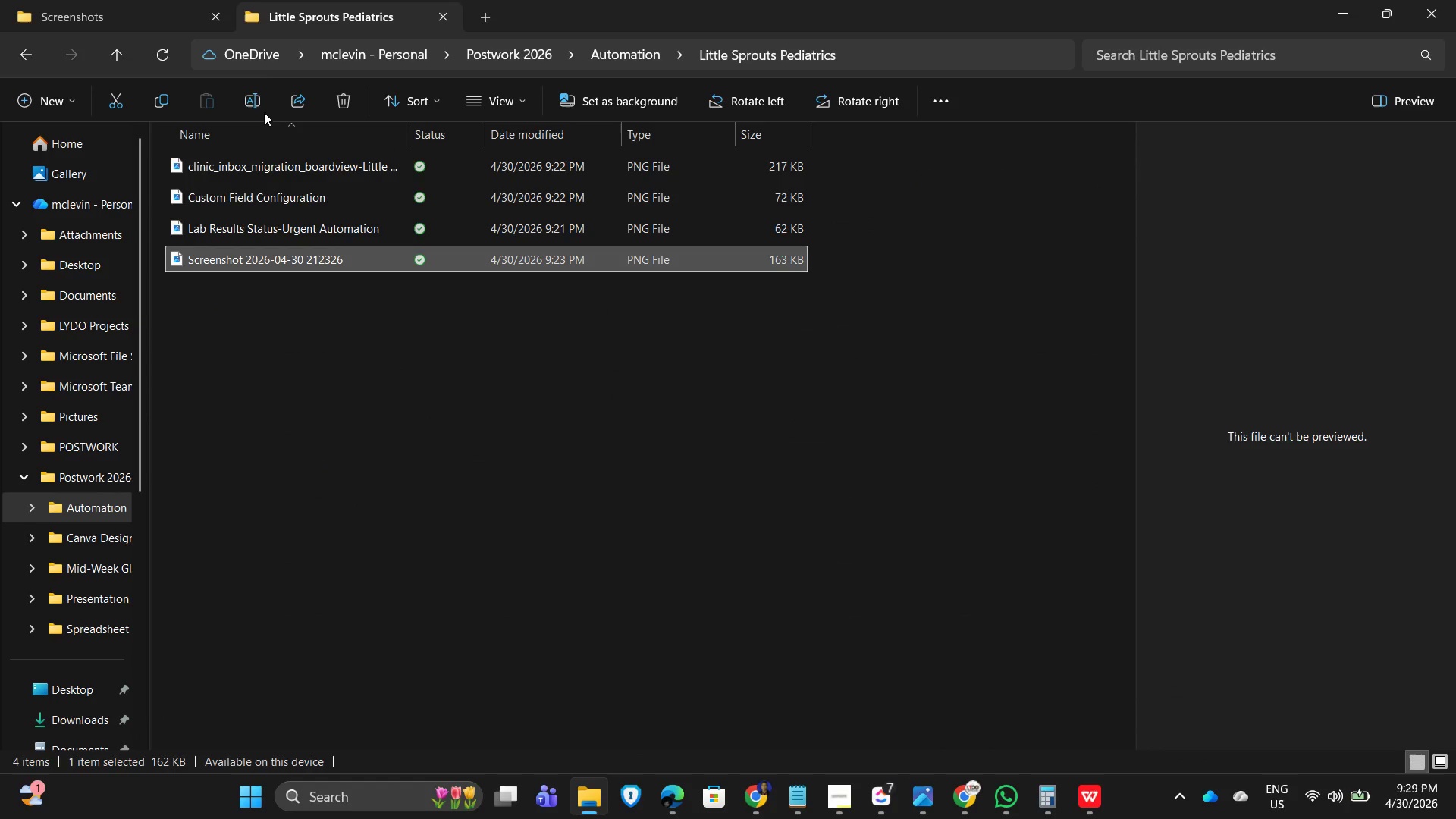 
left_click([253, 106])
 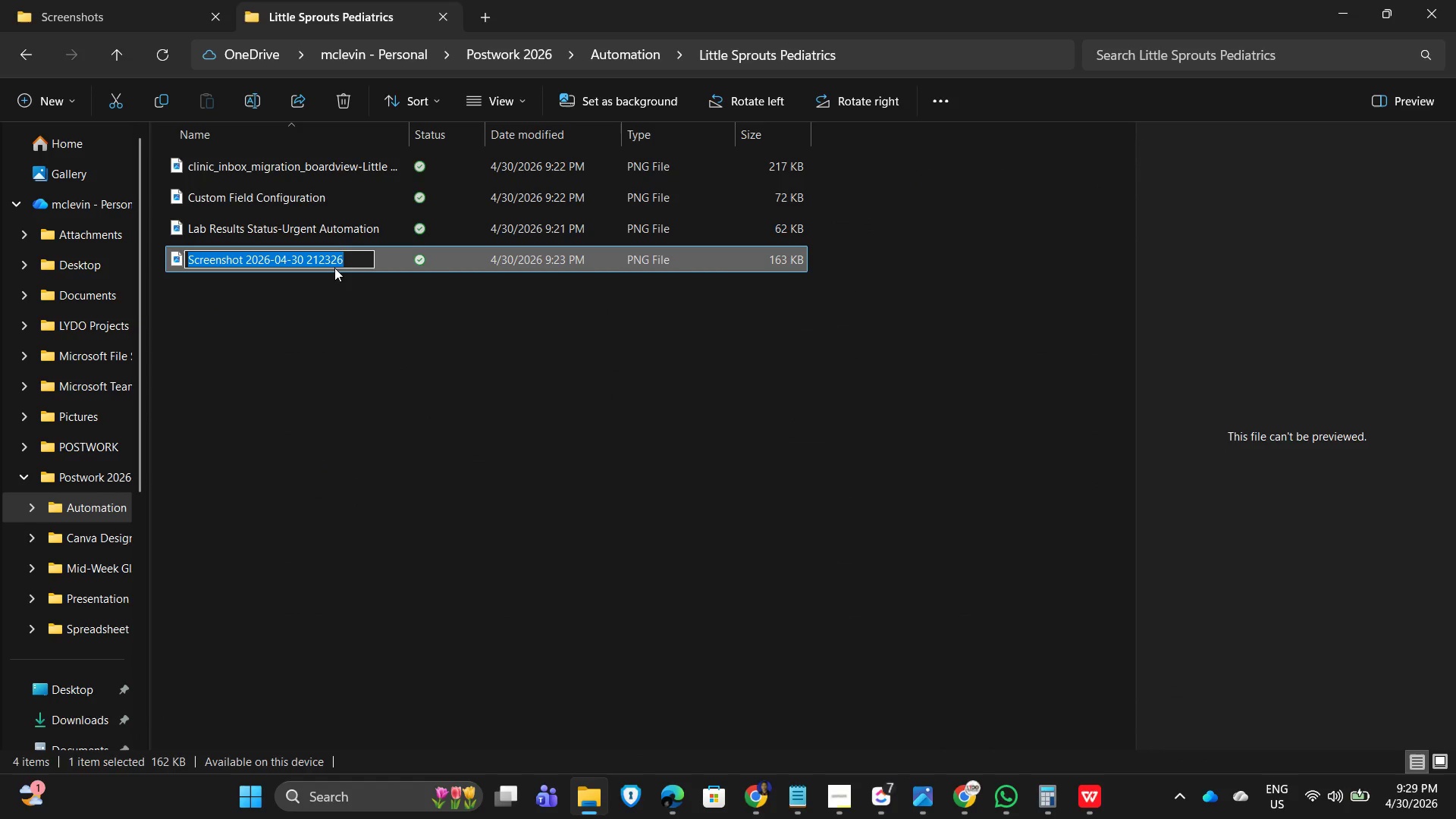 
type(Custom Field veiw in L)
key(Backspace)
key(Backspace)
key(Backspace)
key(Backspace)
key(Backspace)
key(Backspace)
key(Backspace)
key(Backspace)
key(Backspace)
type(in List View)
 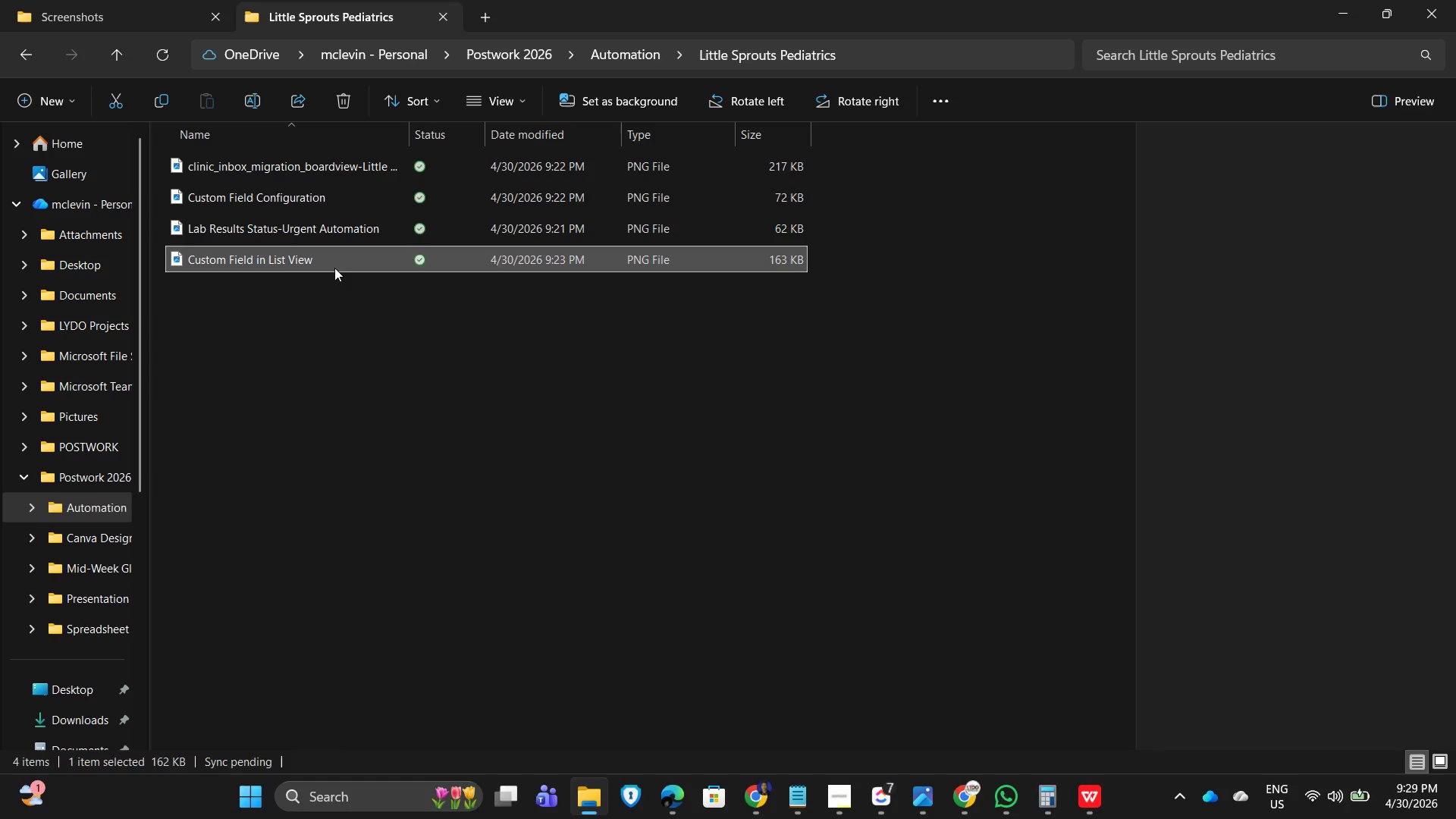 
 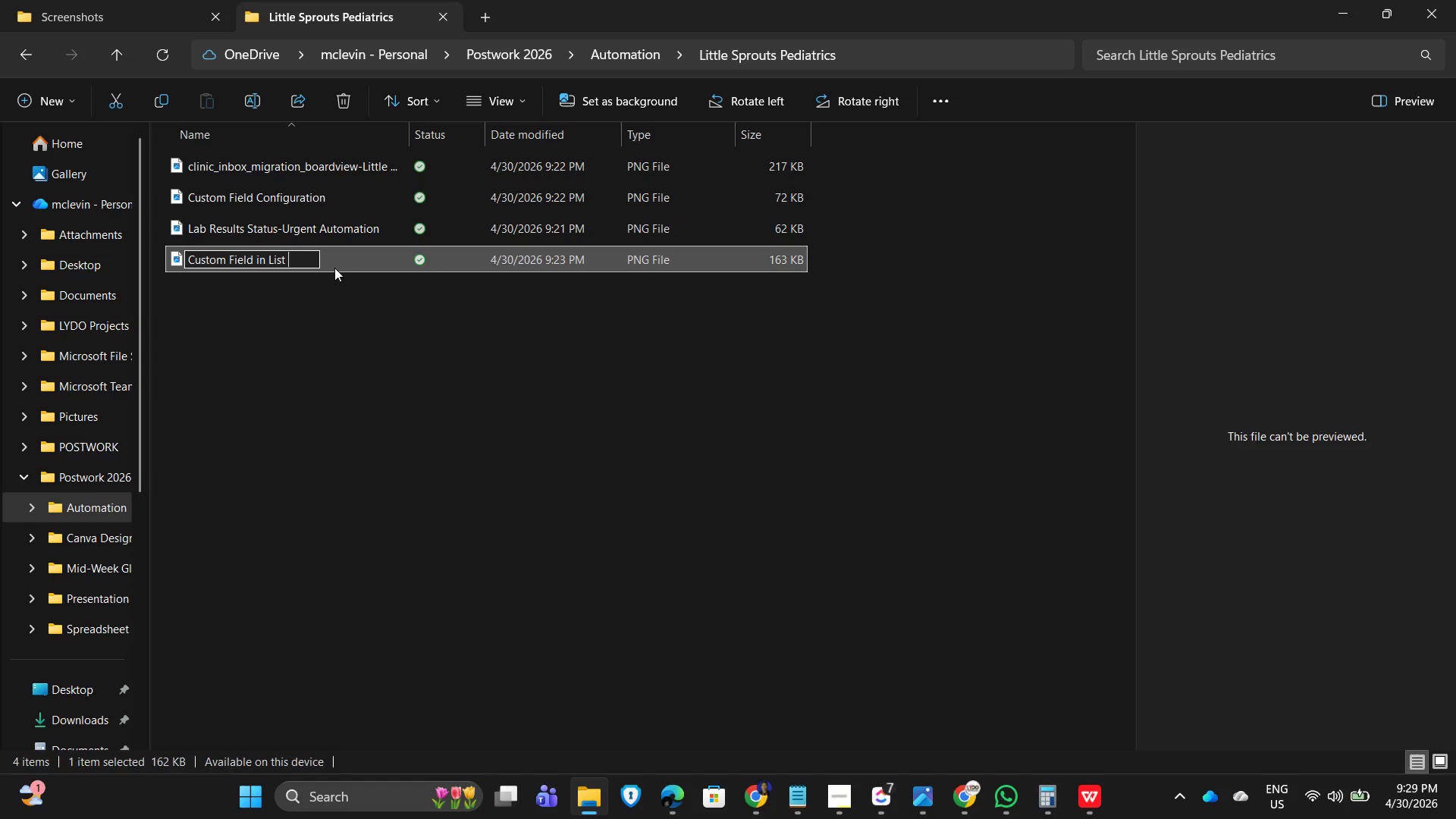 
key(Enter)
 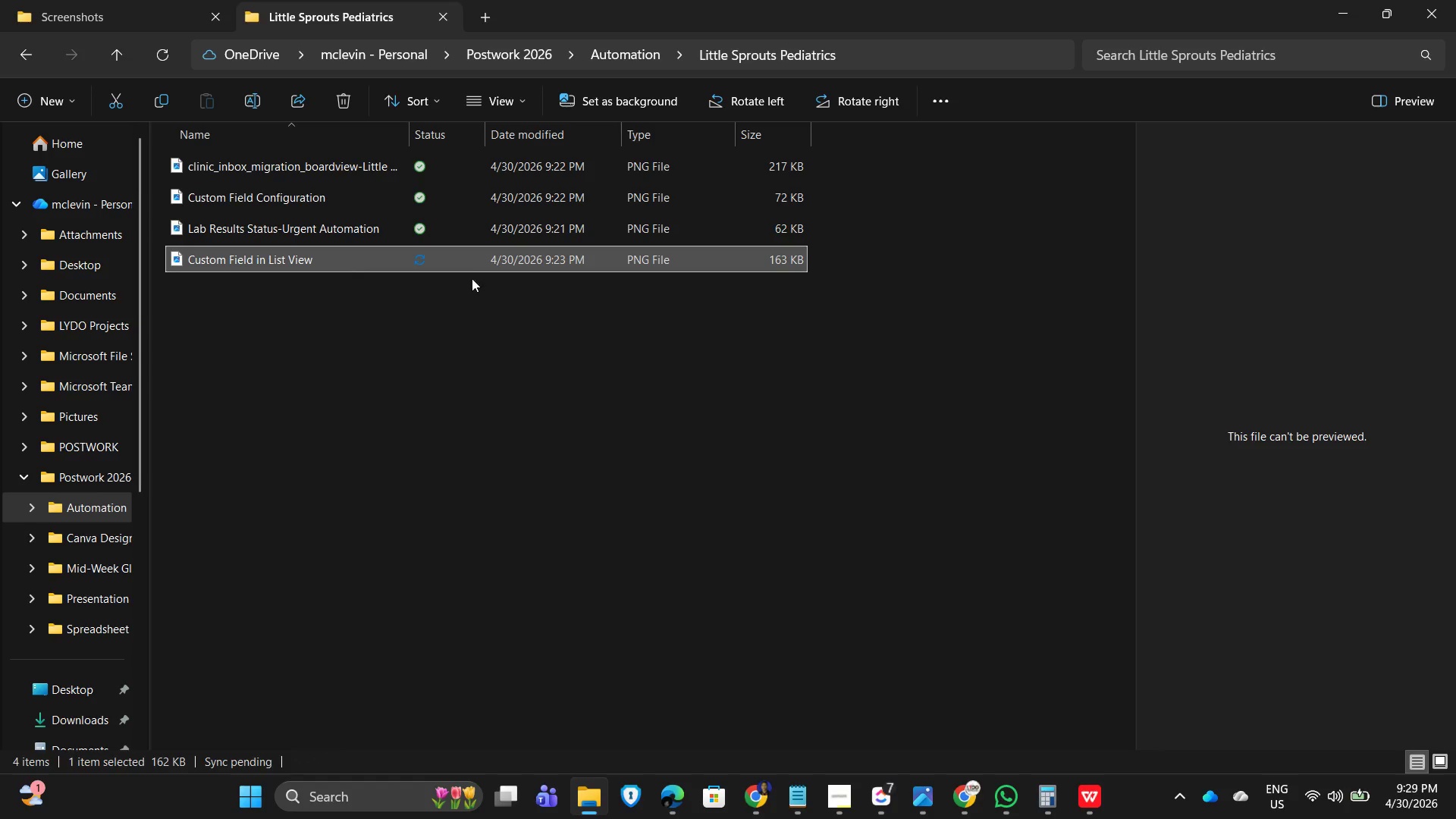 
left_click_drag(start_coordinate=[674, 425], to_coordinate=[679, 428])
 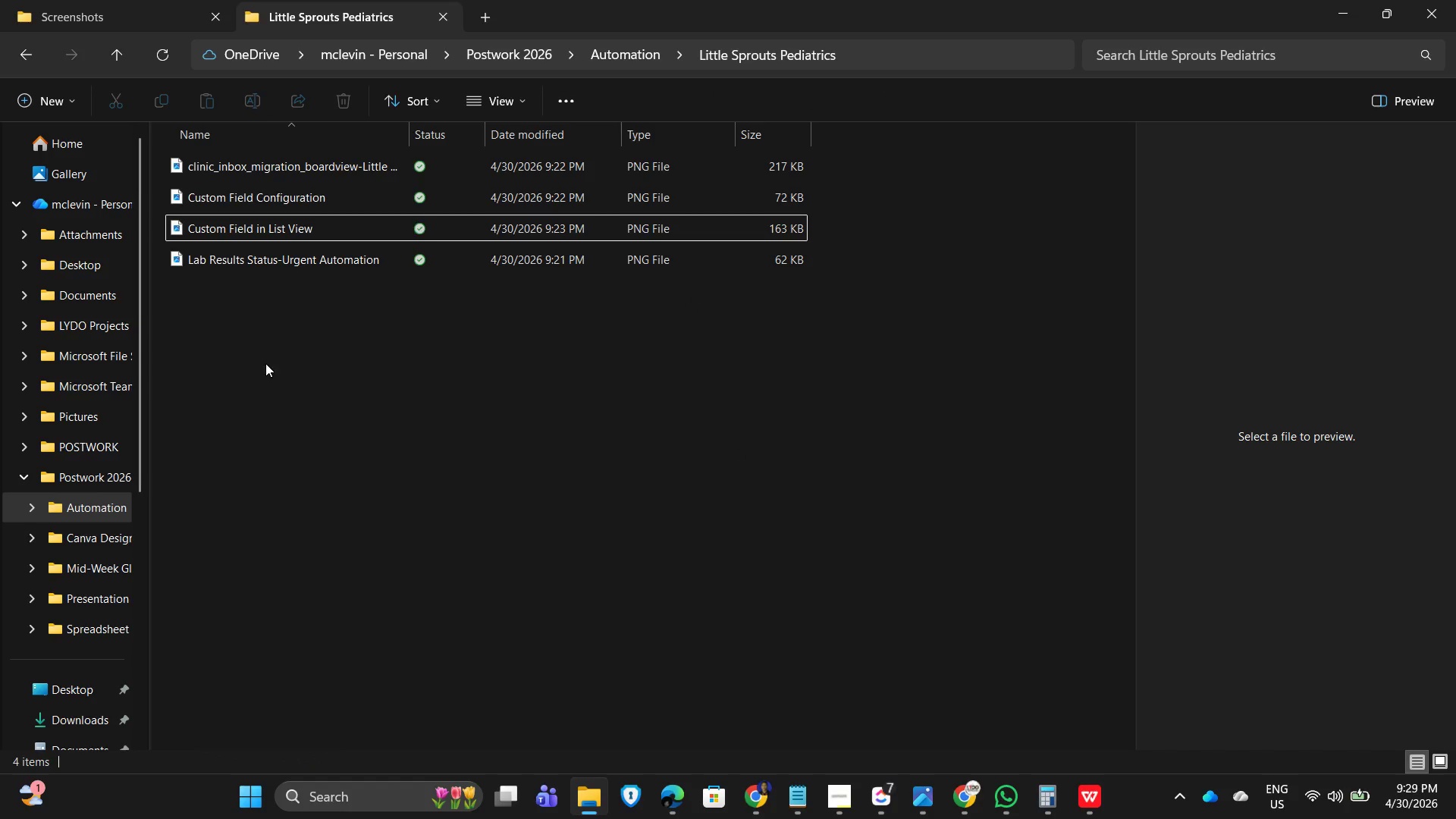 
left_click_drag(start_coordinate=[418, 369], to_coordinate=[328, 384])
 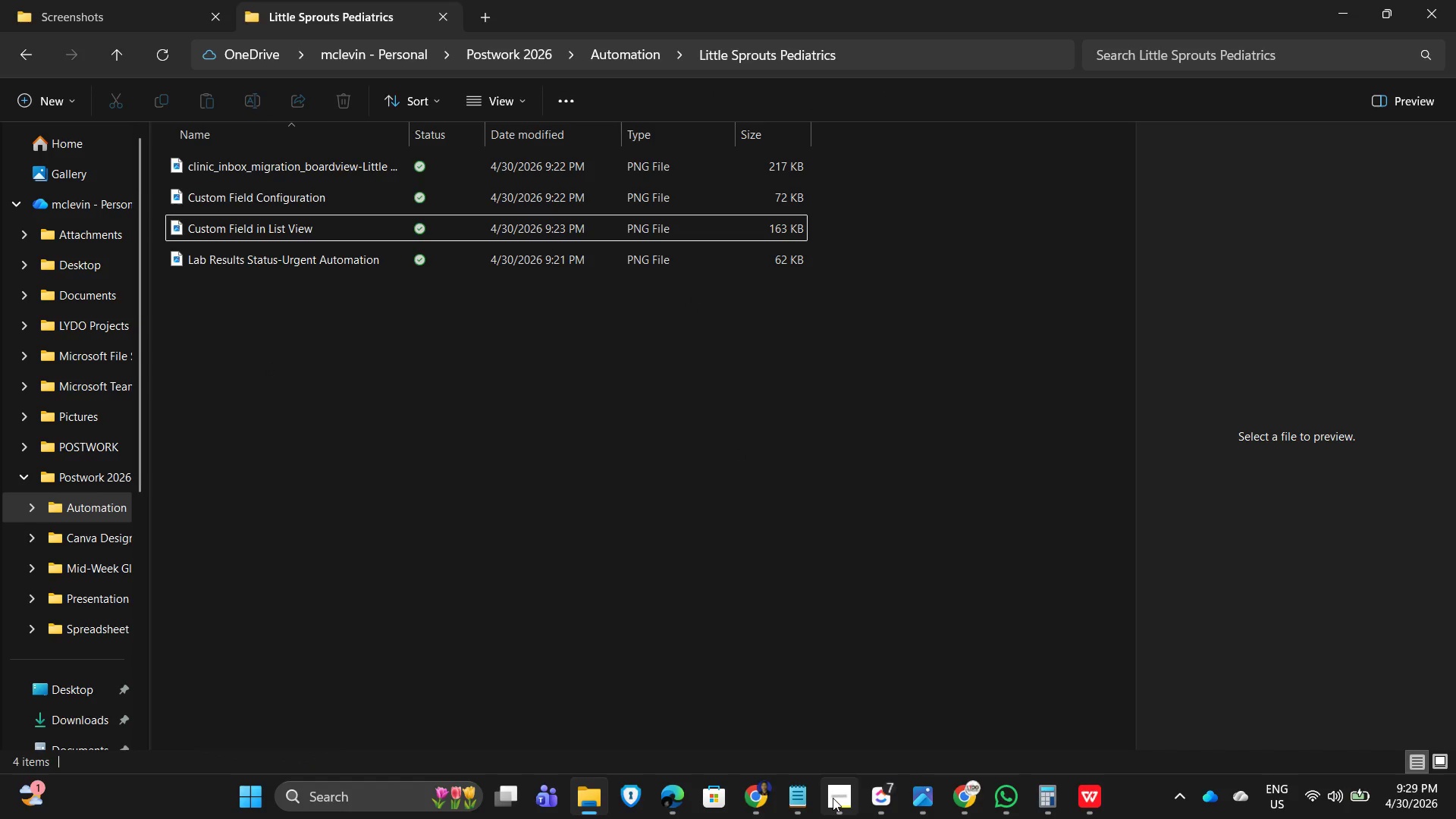 
left_click([833, 798])
 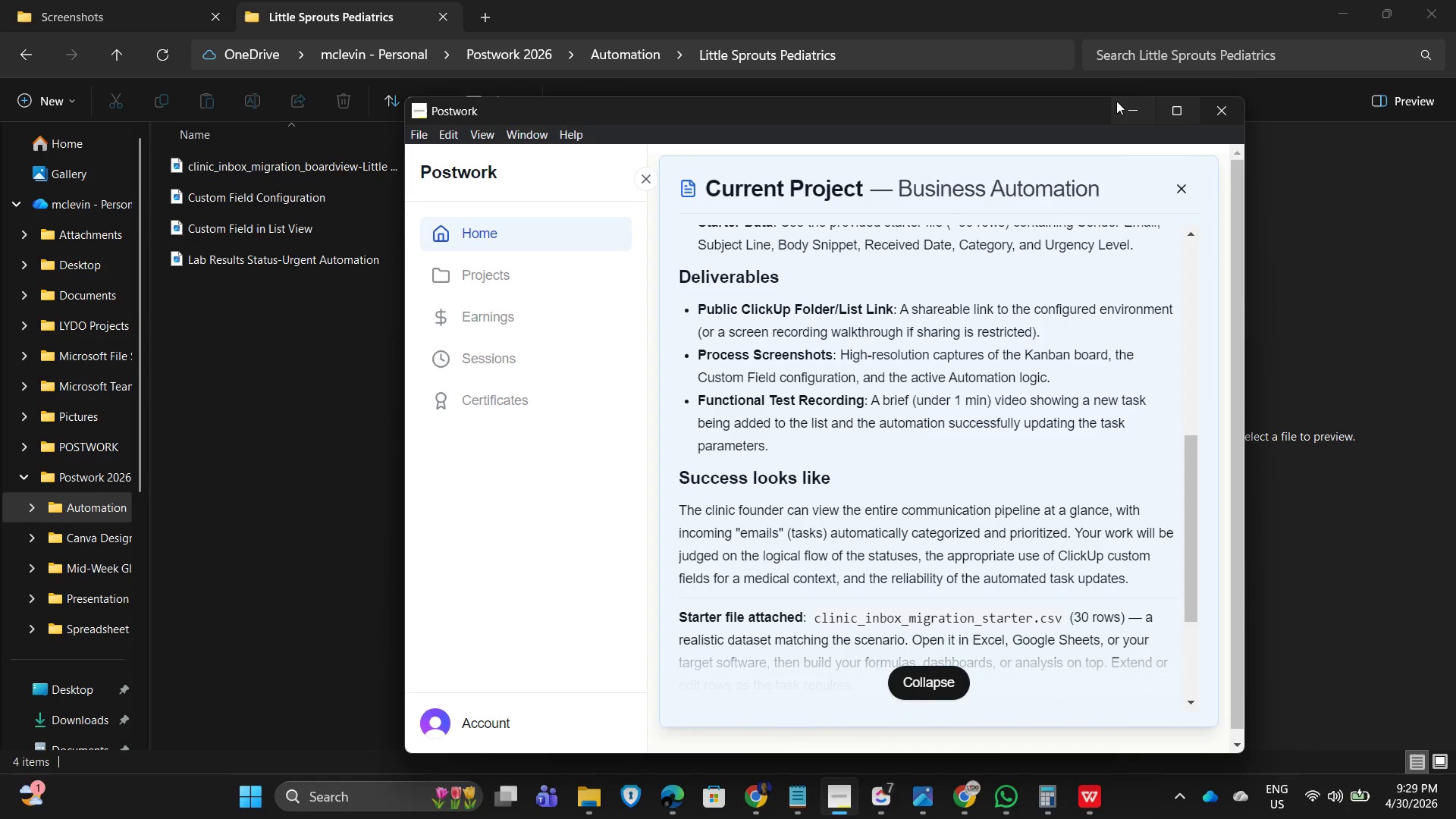 
left_click([1062, 0])
 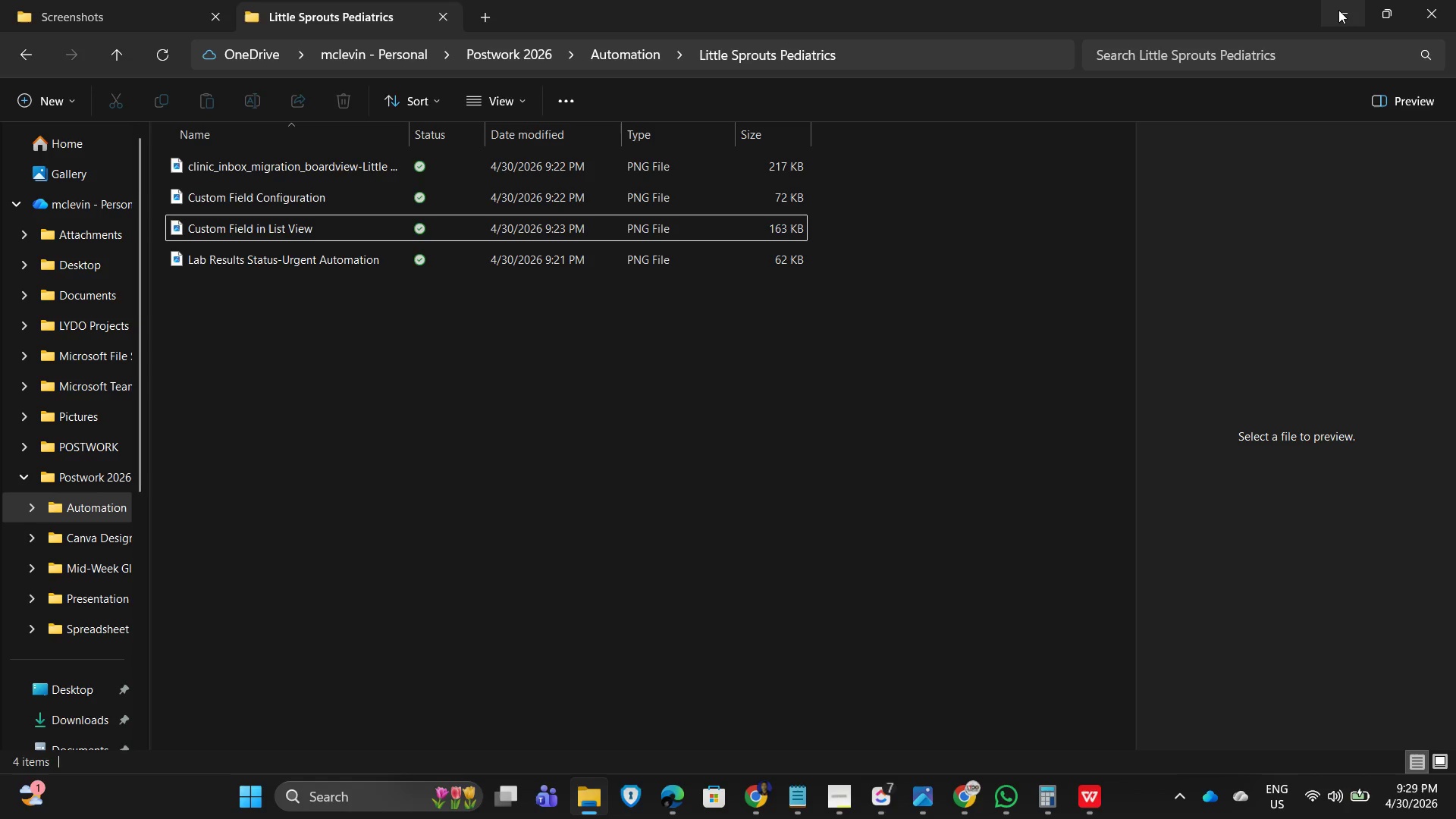 
left_click([1338, 10])